 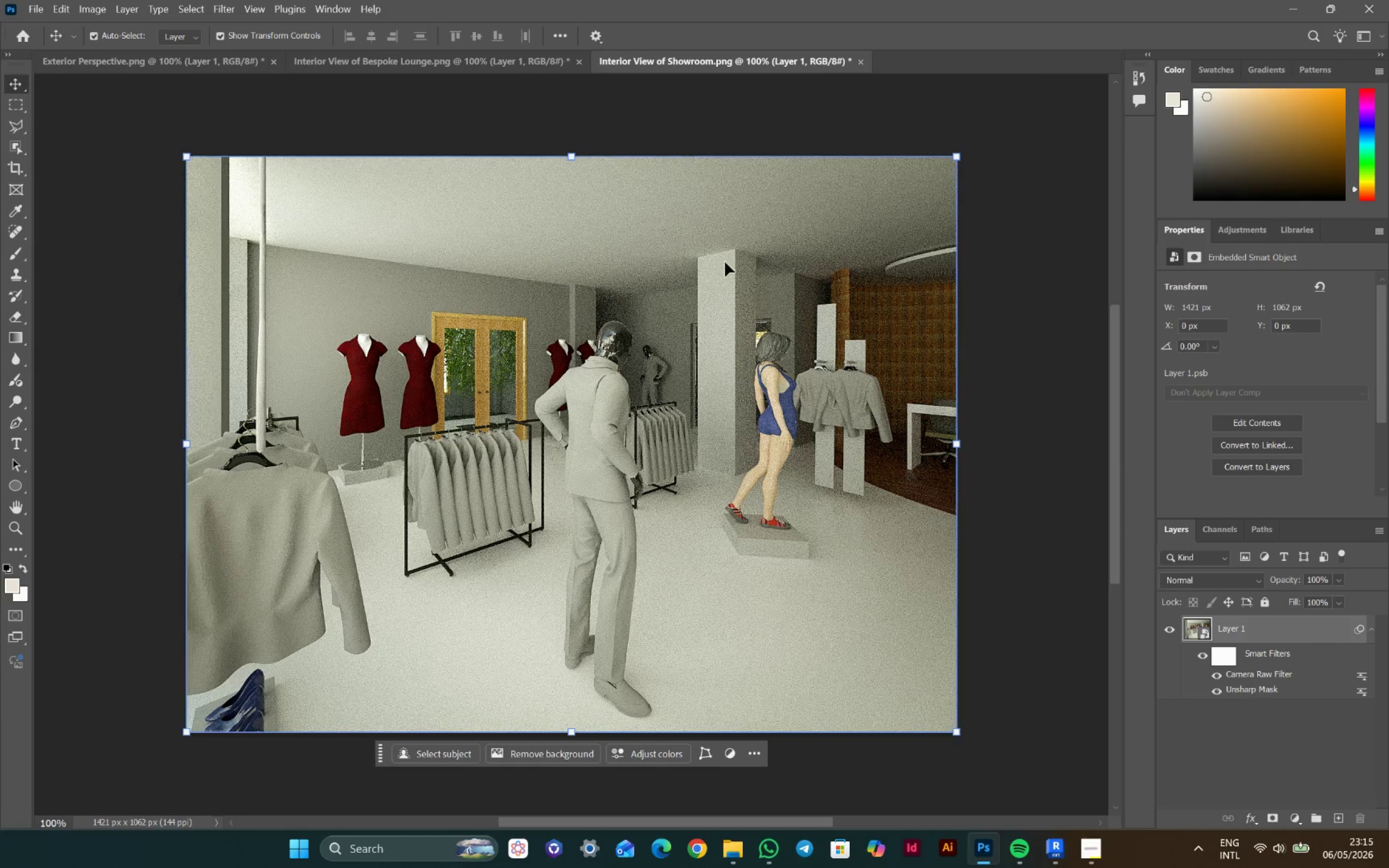 
left_click([1378, 0])
 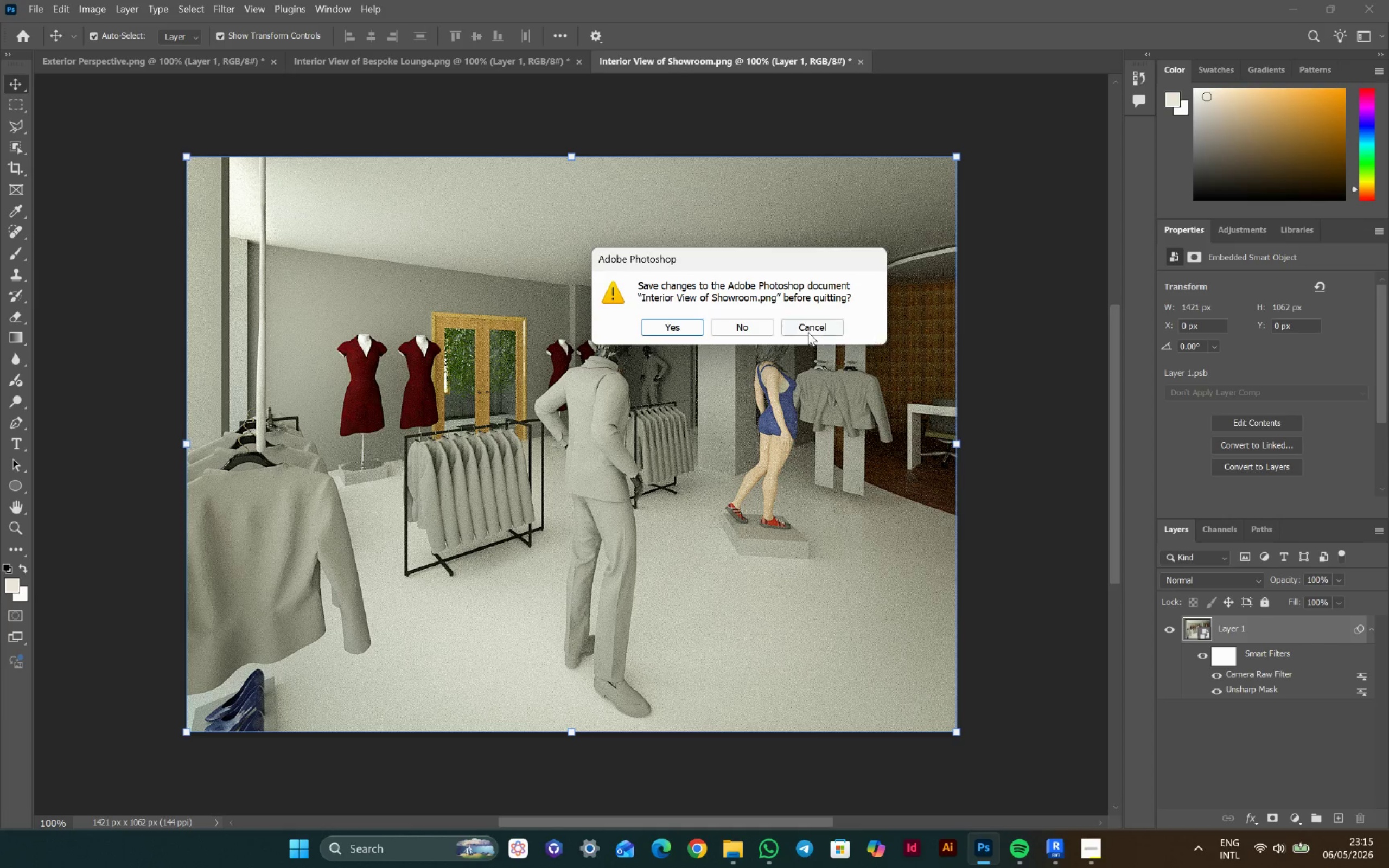 
left_click([744, 322])
 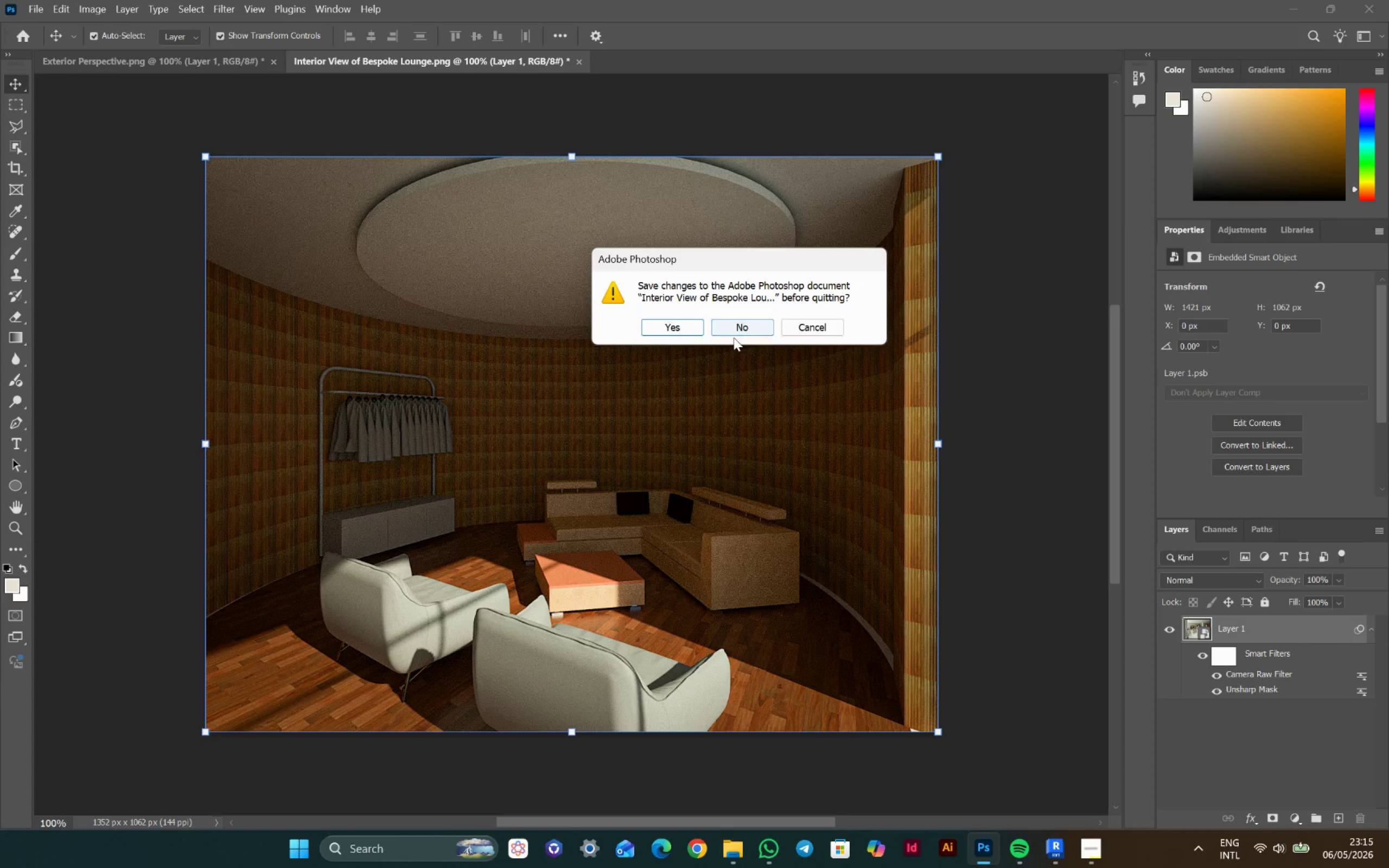 
left_click([736, 334])
 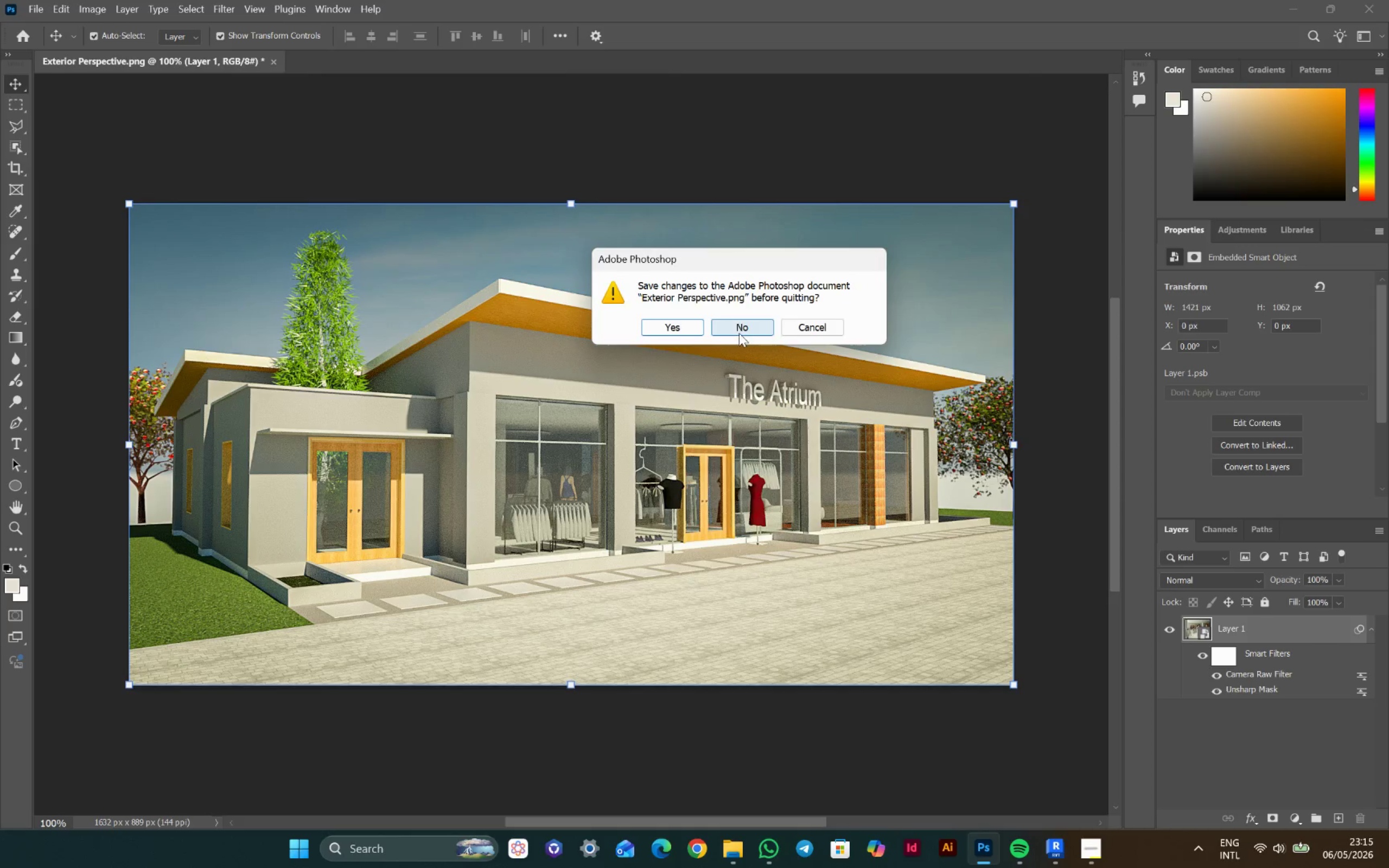 
left_click([743, 331])
 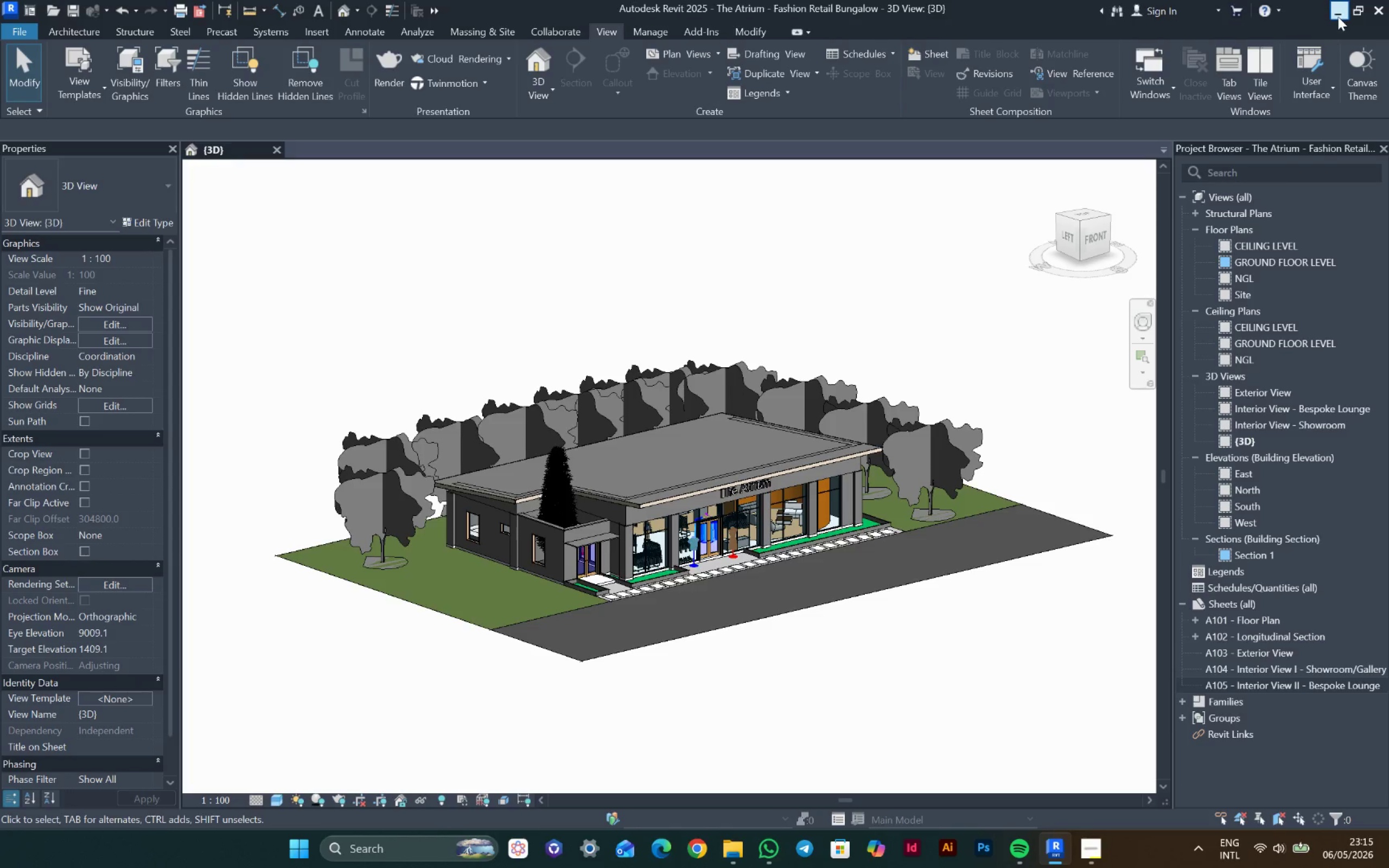 
left_click([1338, 17])